 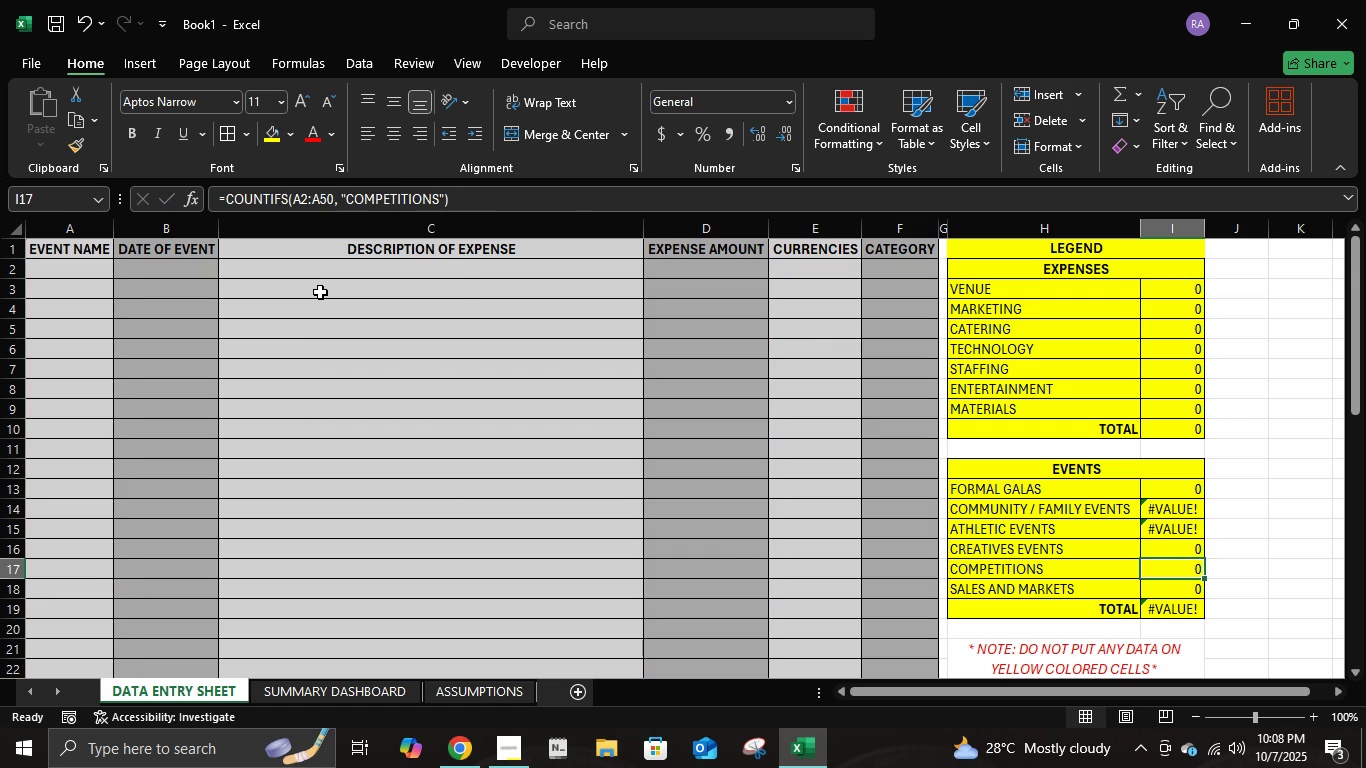 
key(ArrowUp)
 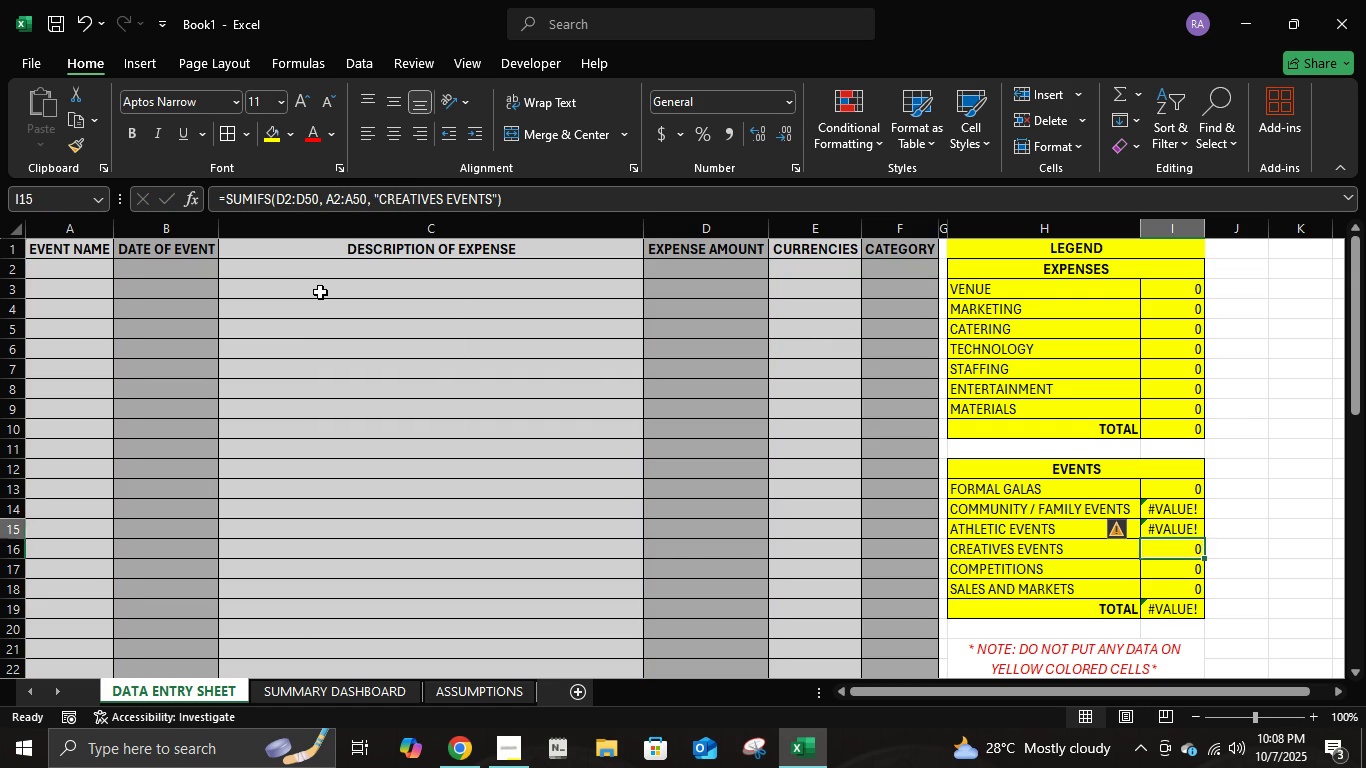 
key(ArrowUp)
 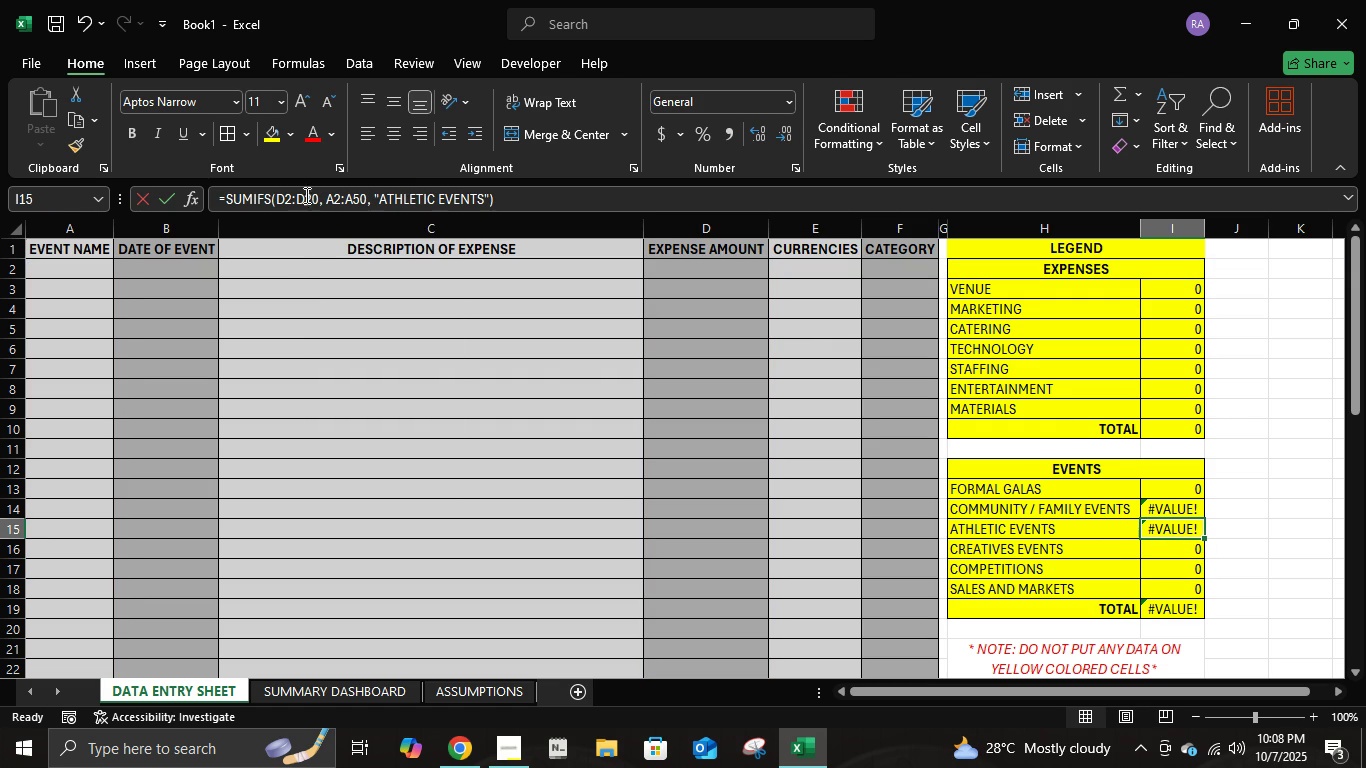 
left_click([305, 195])
 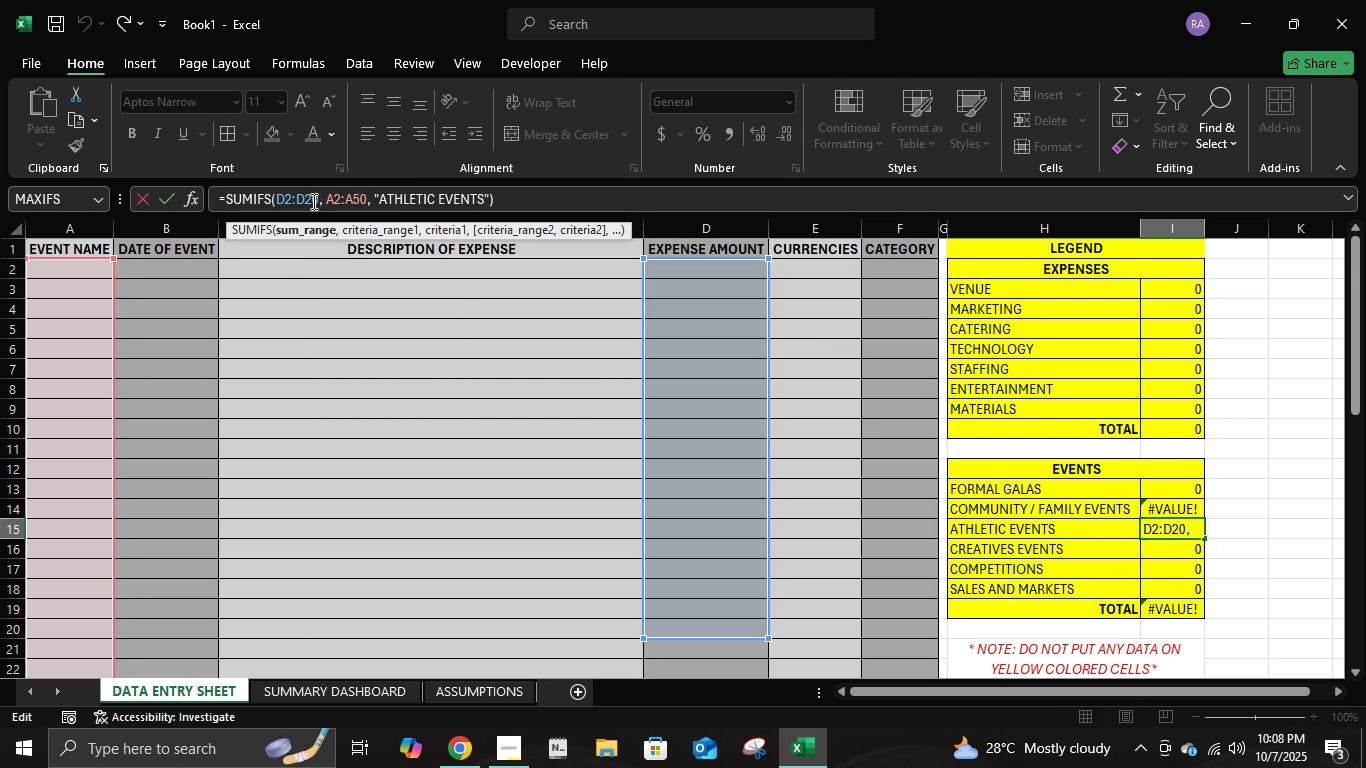 
key(ArrowRight)
 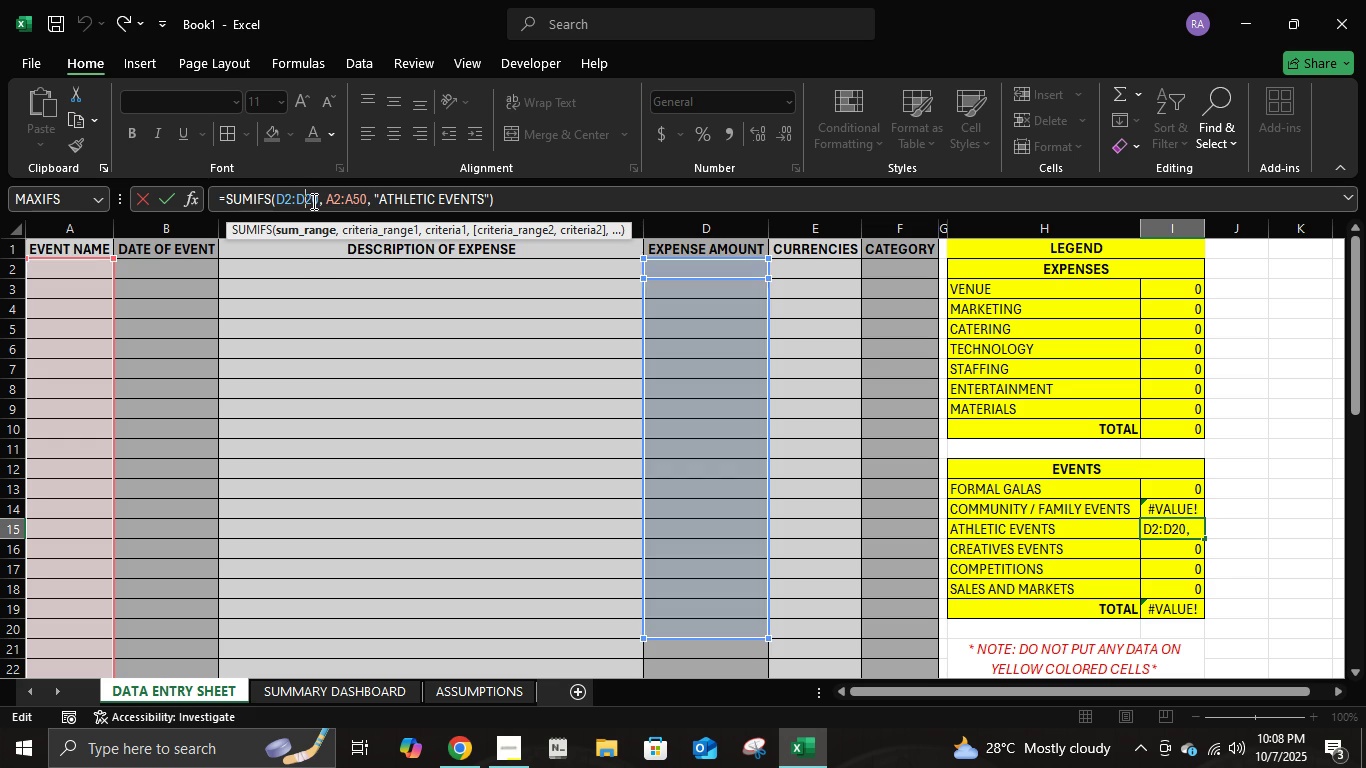 
key(Backspace)
 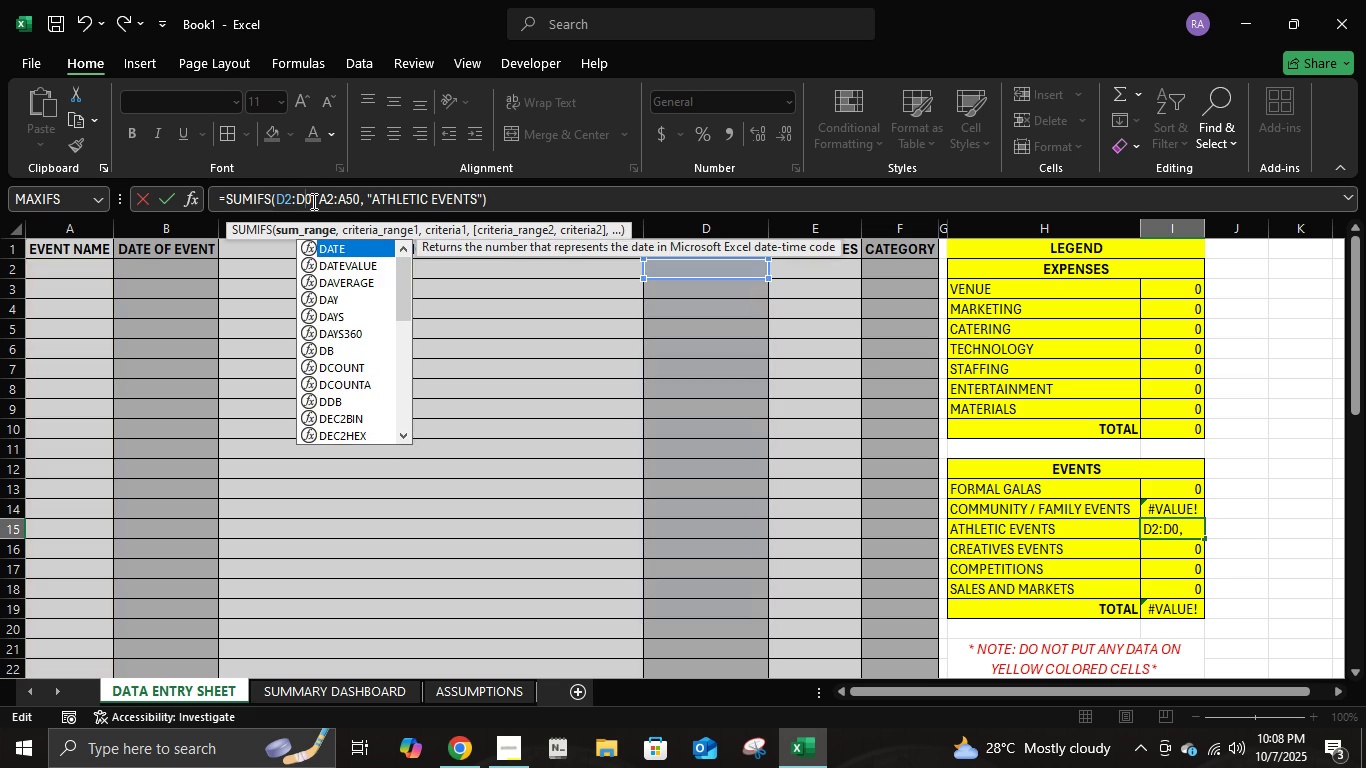 
key(Numpad5)
 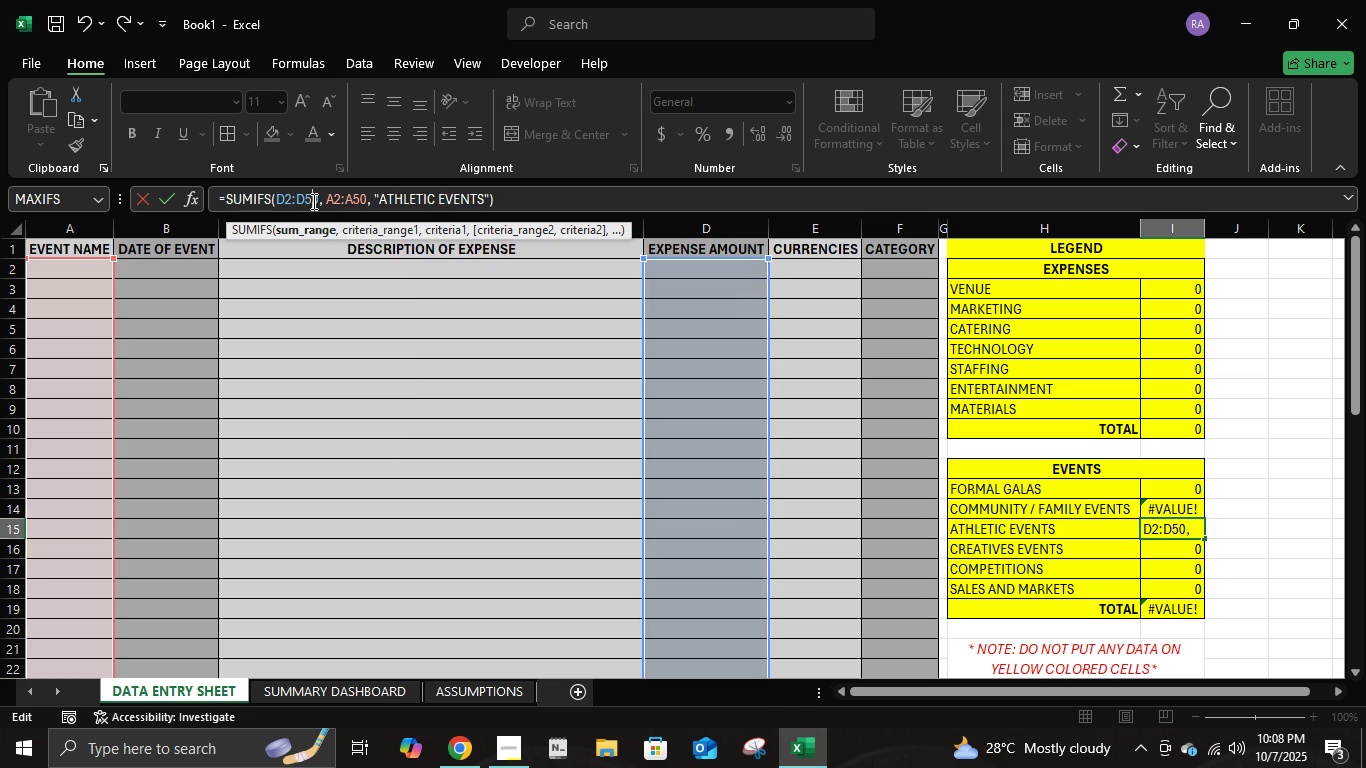 
key(NumpadEnter)
 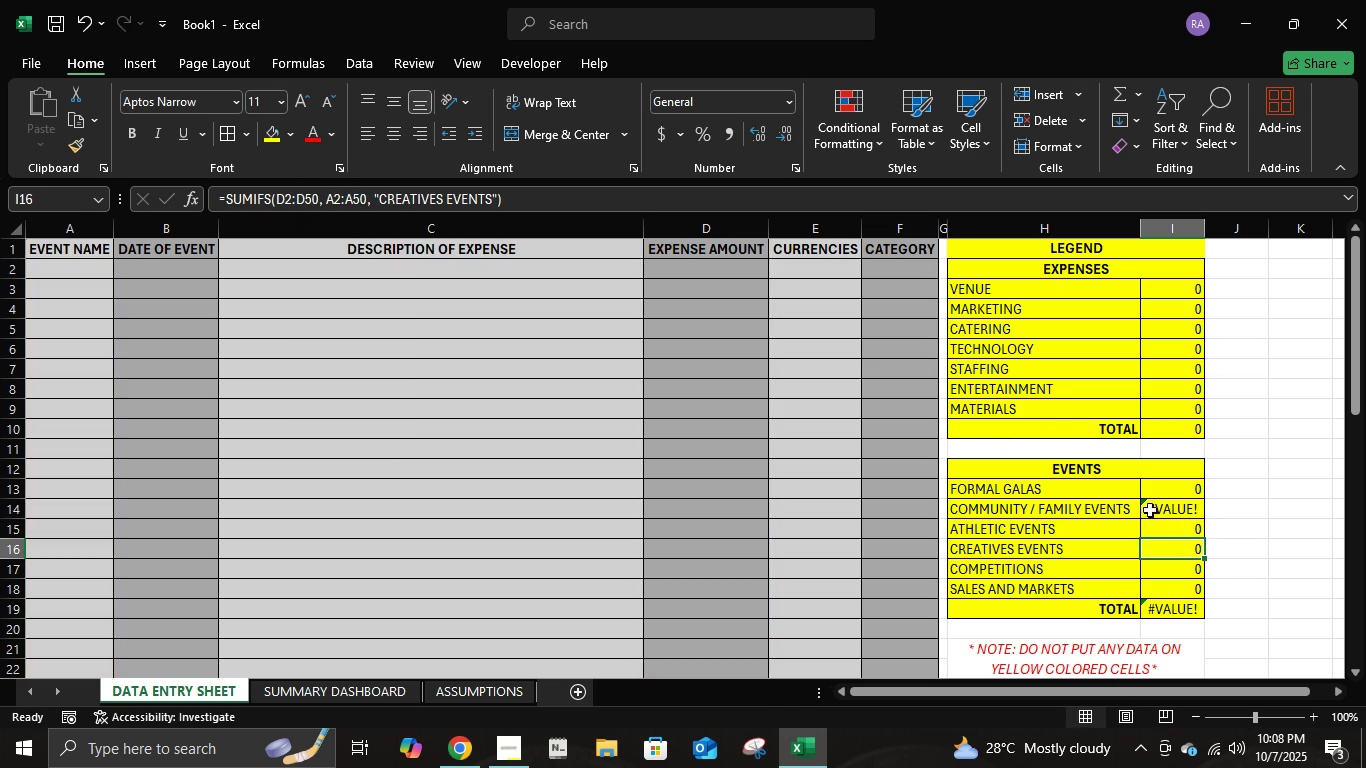 
left_click([1155, 506])
 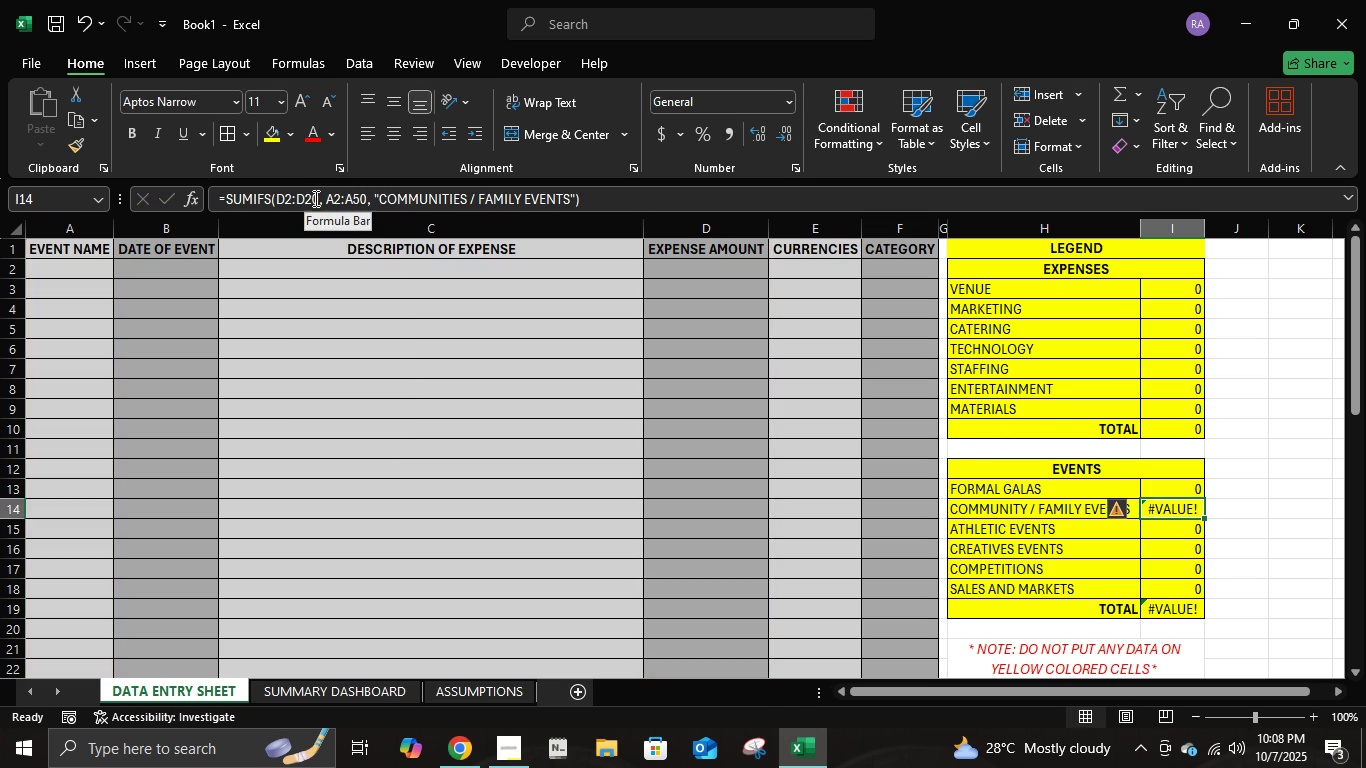 
left_click([314, 198])
 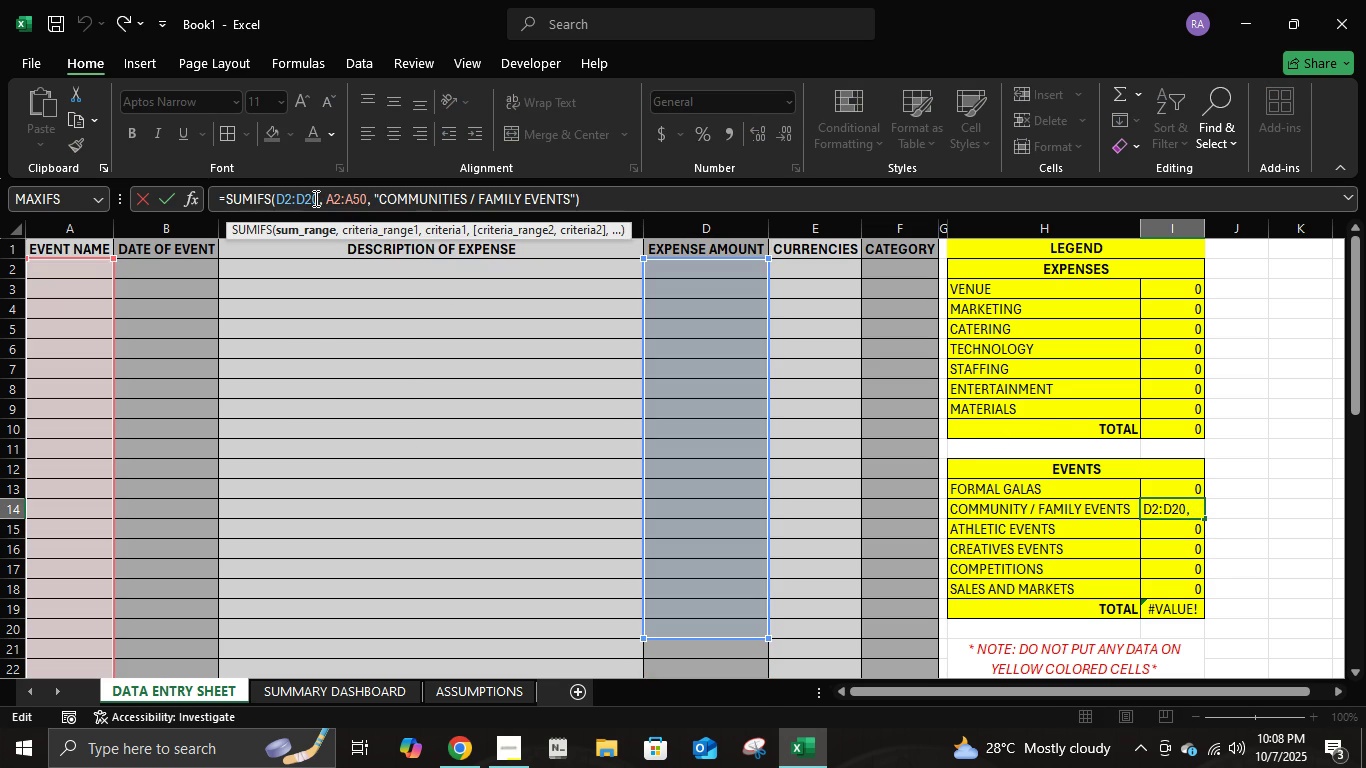 
key(Backspace)
 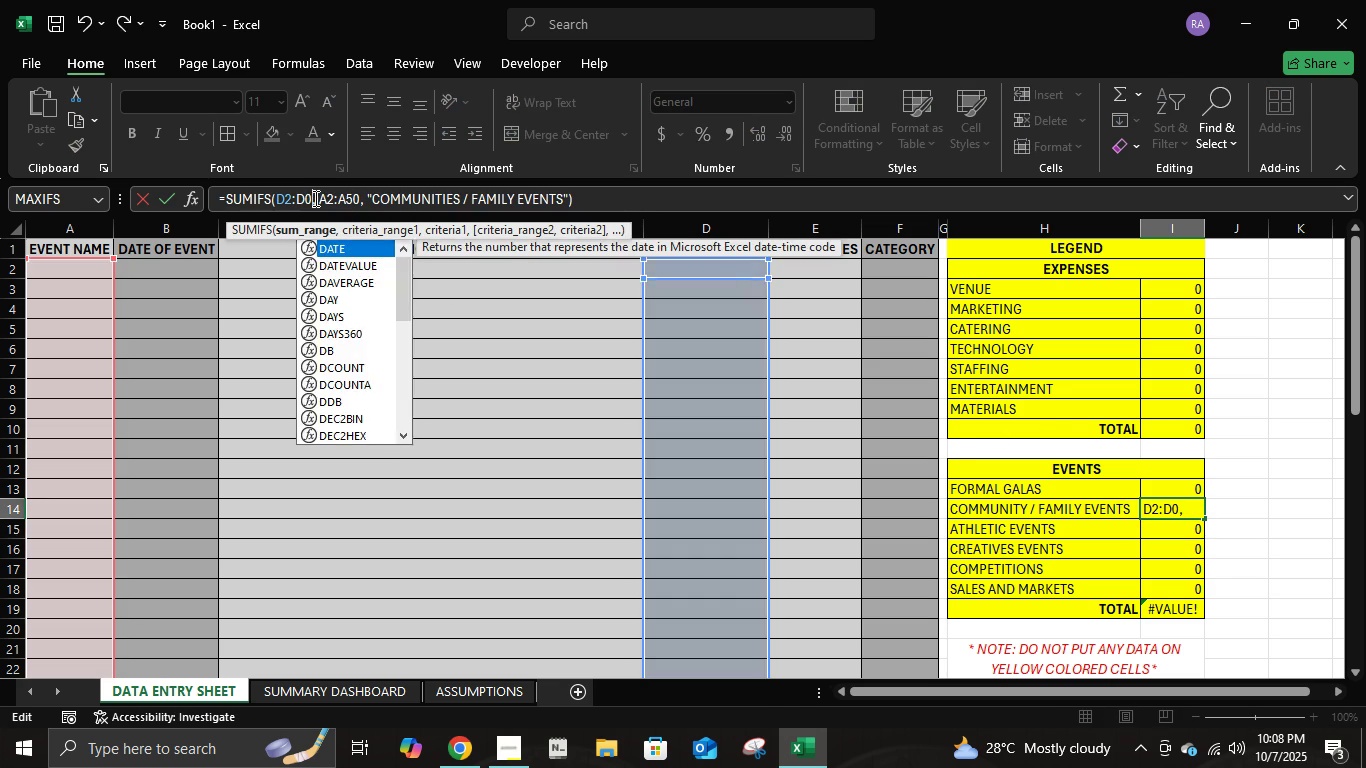 
key(Numpad5)
 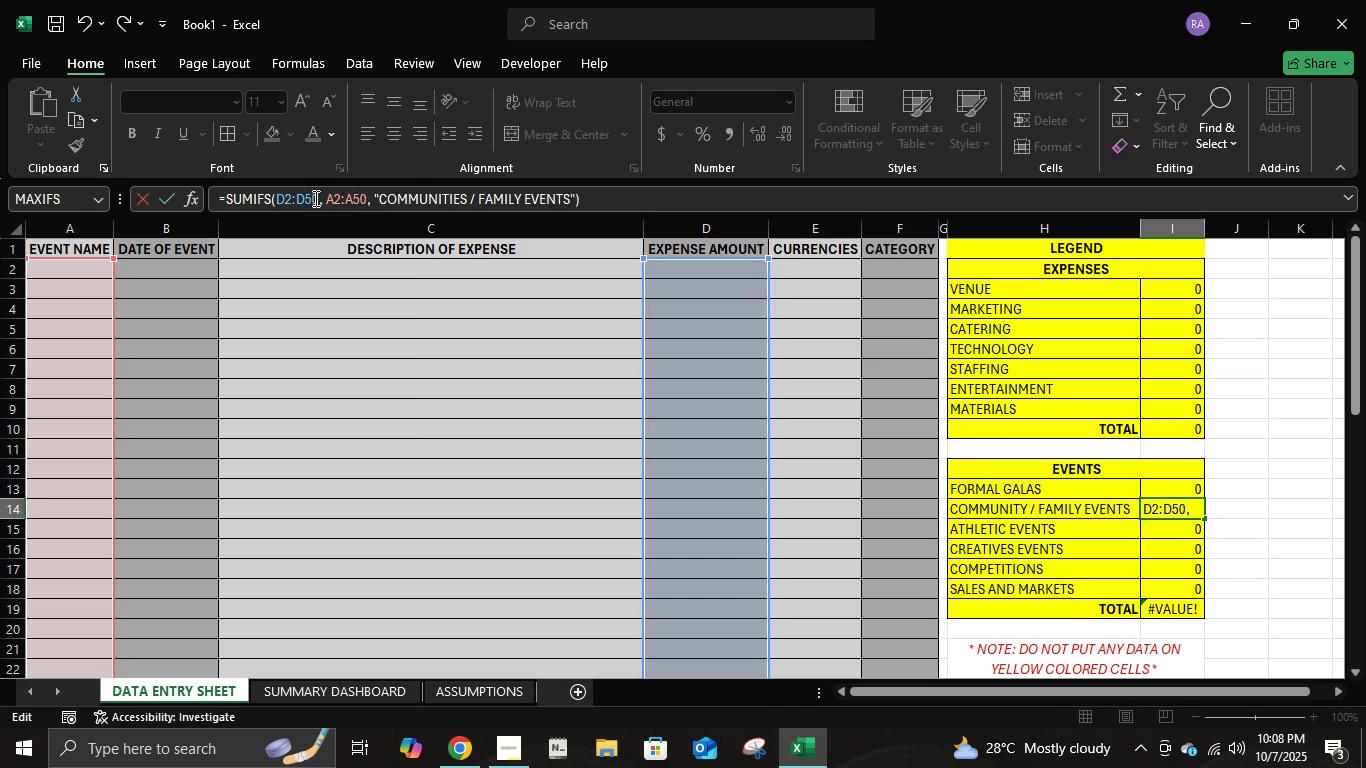 
key(NumpadEnter)
 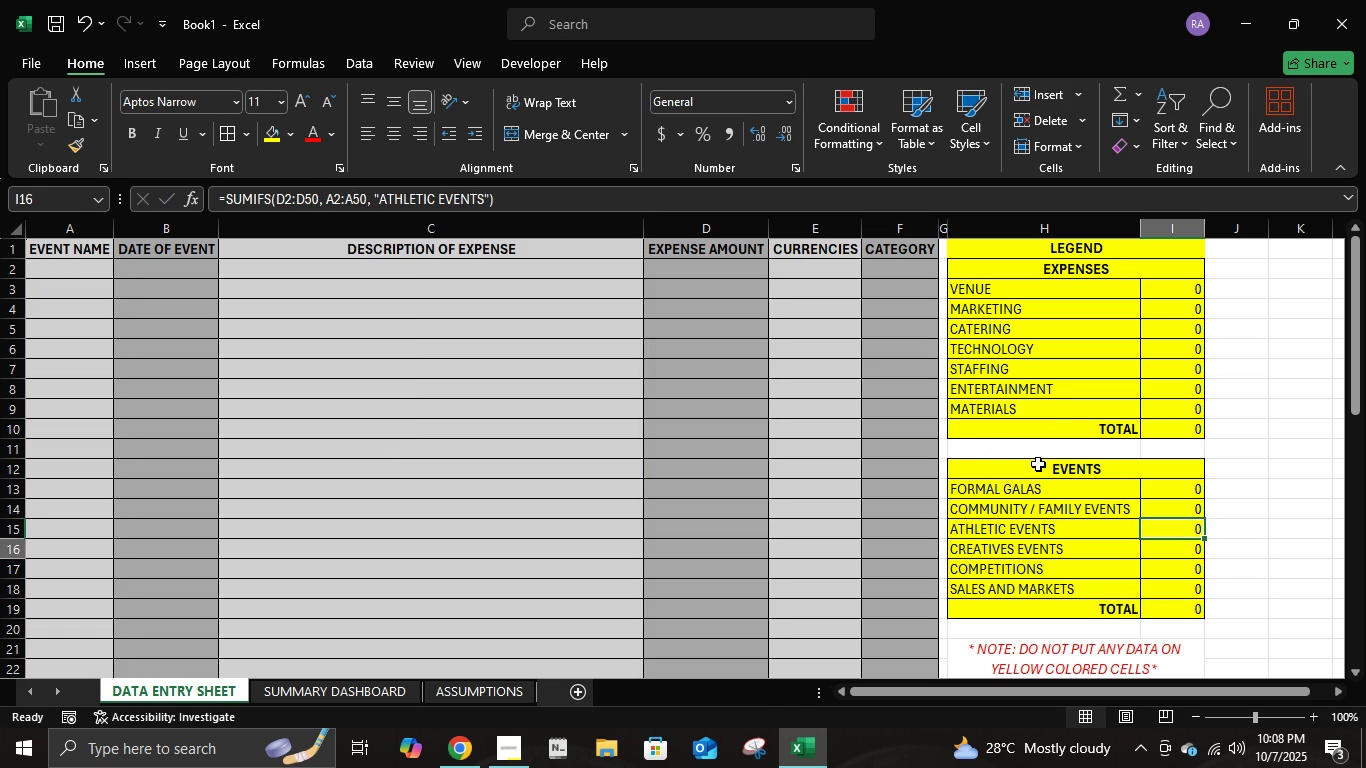 
key(NumpadEnter)
 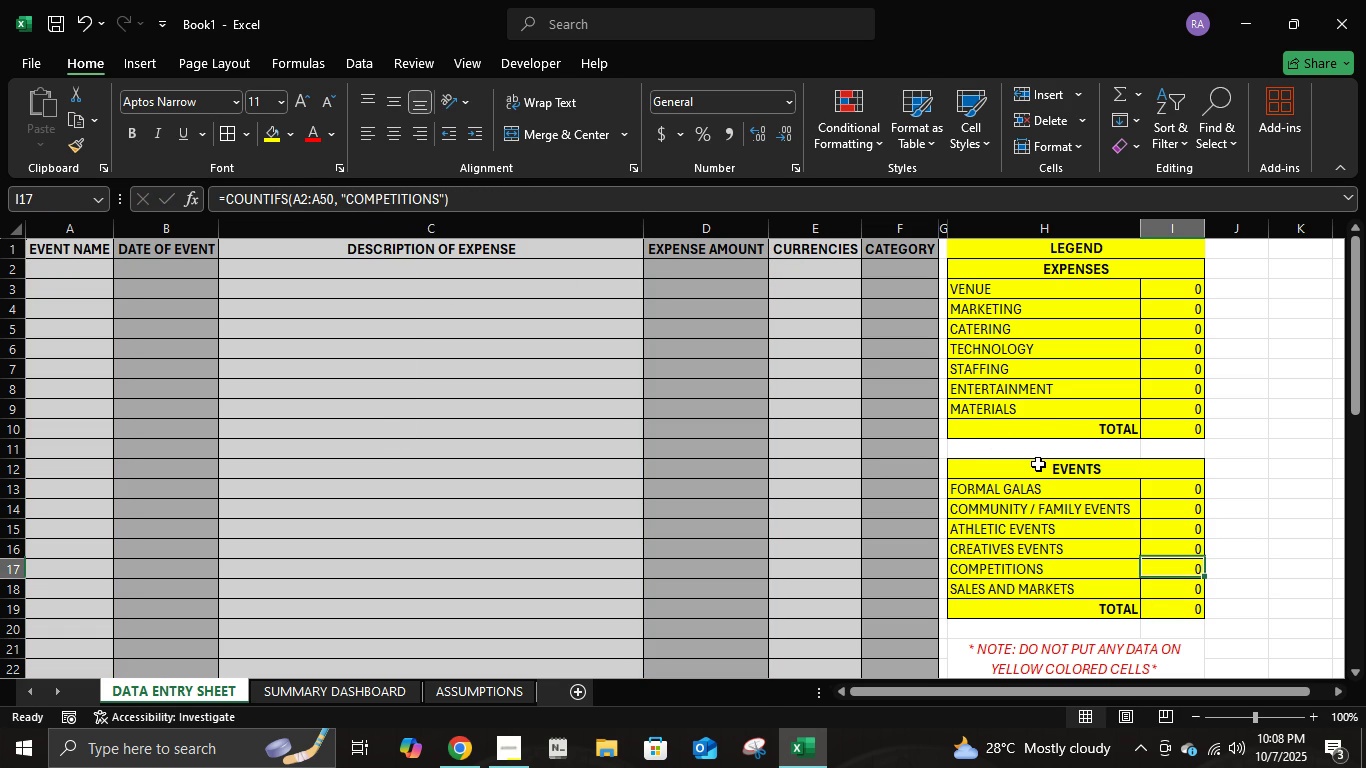 
key(NumpadEnter)